 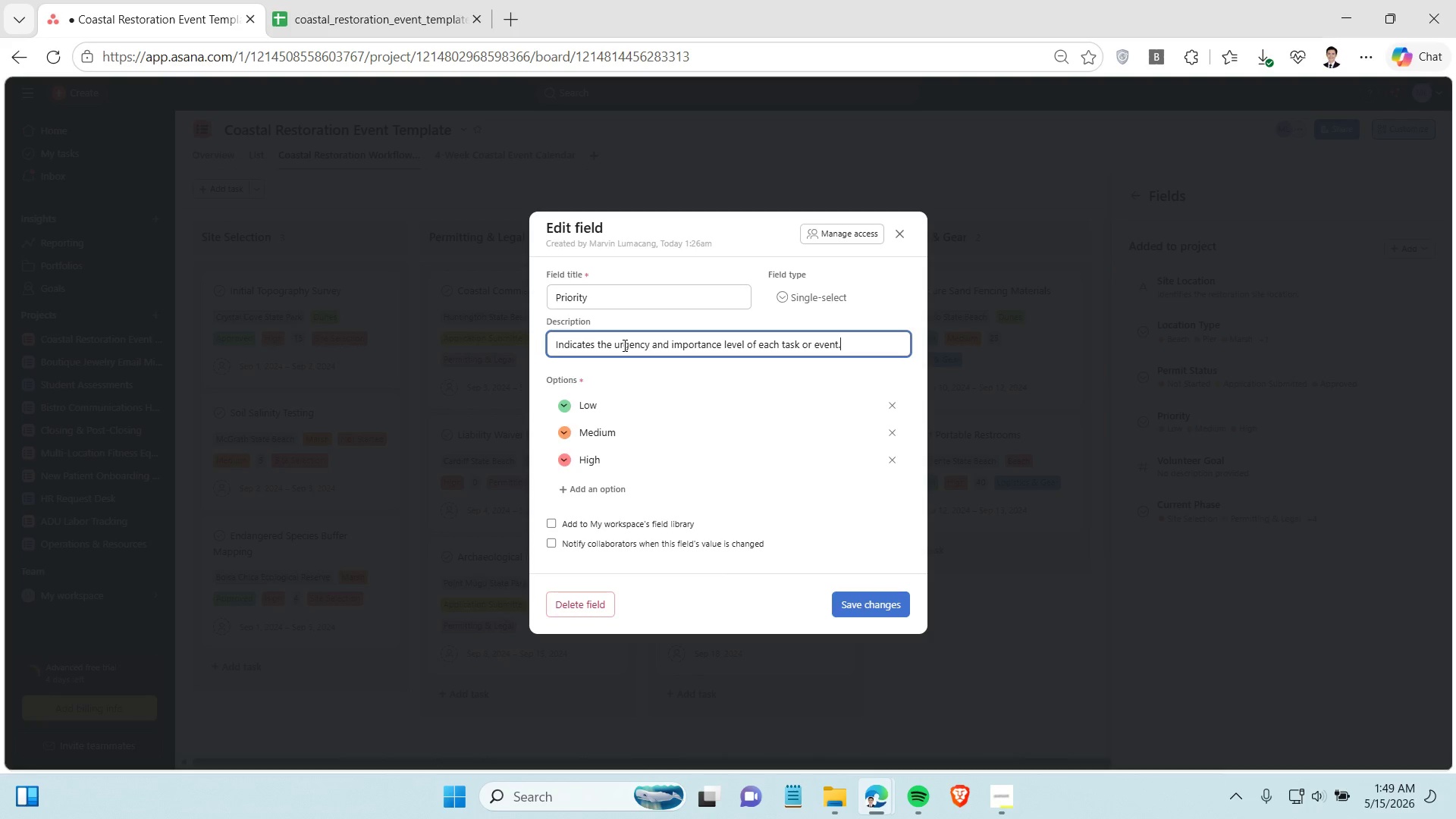 
left_click([885, 607])
 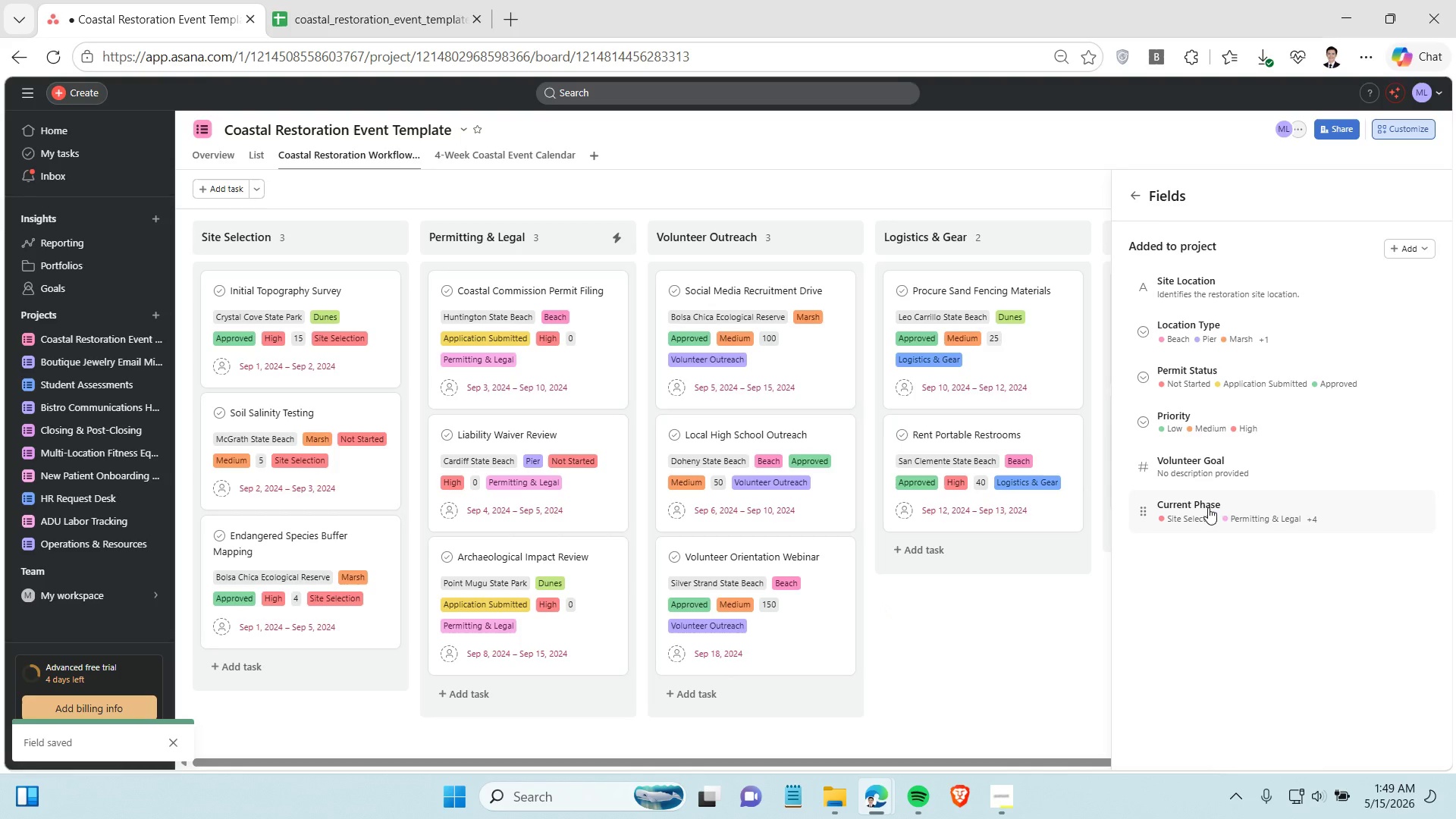 
left_click([1260, 468])
 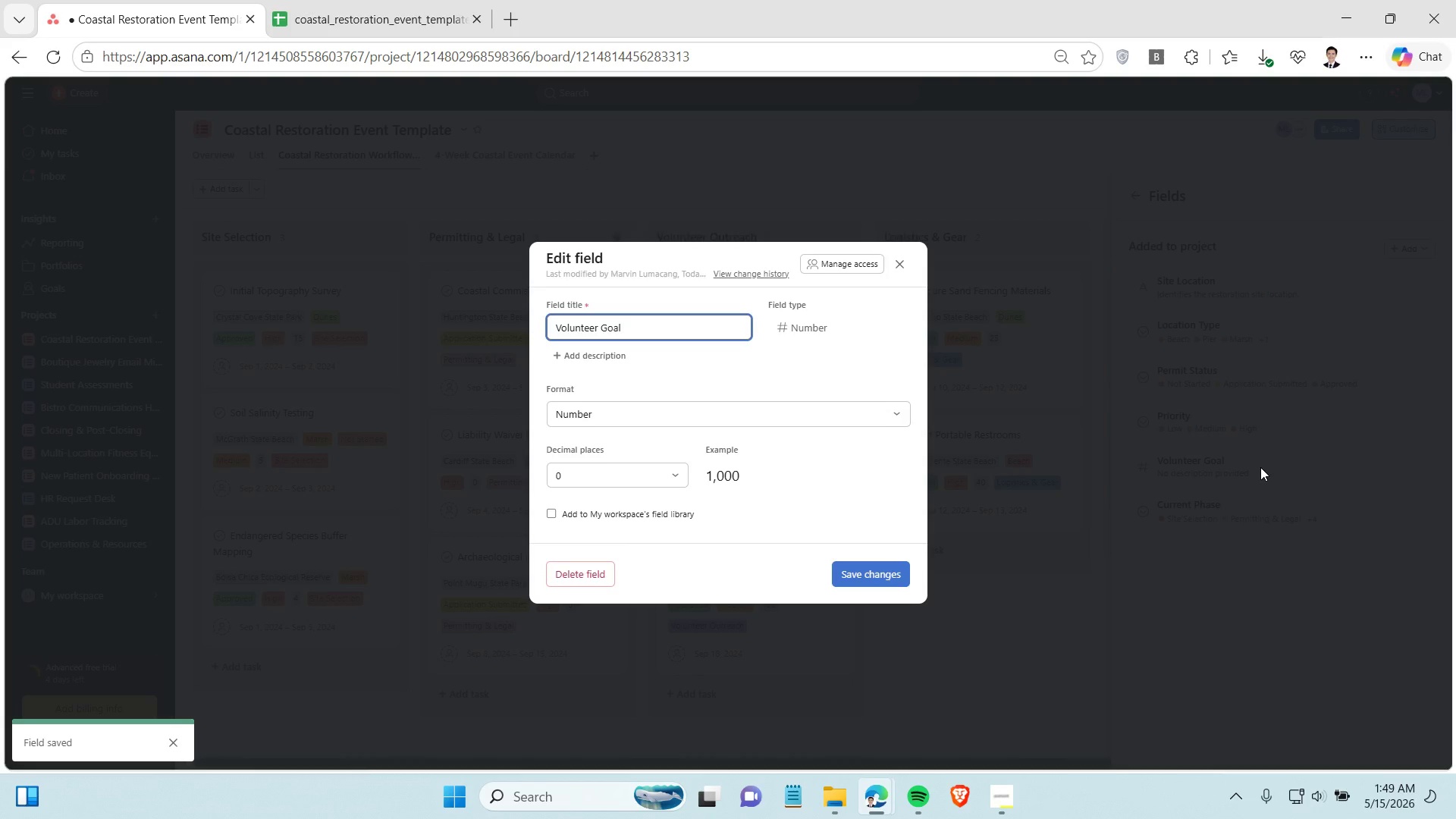 
wait(9.03)
 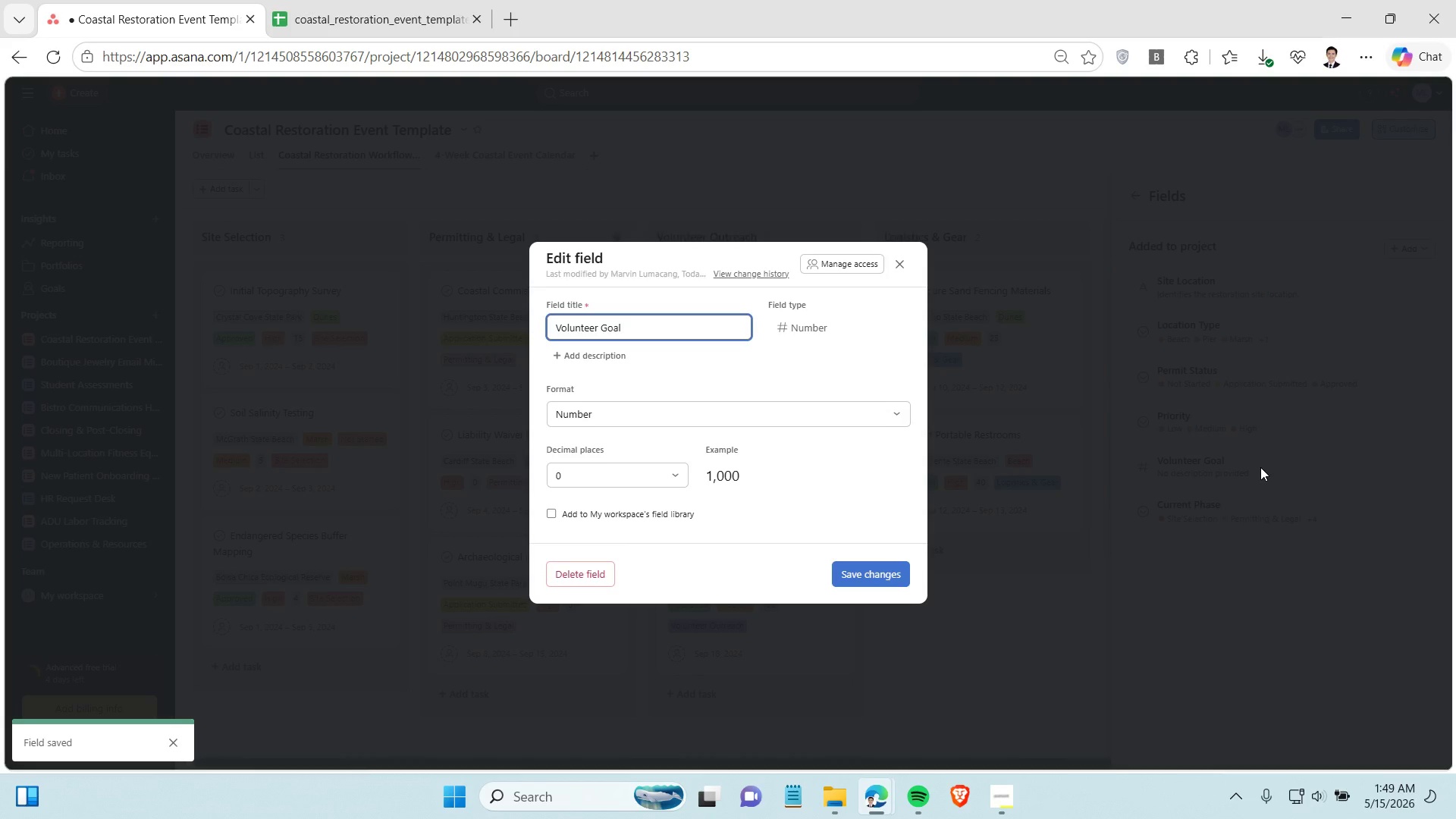 
left_click([607, 355])
 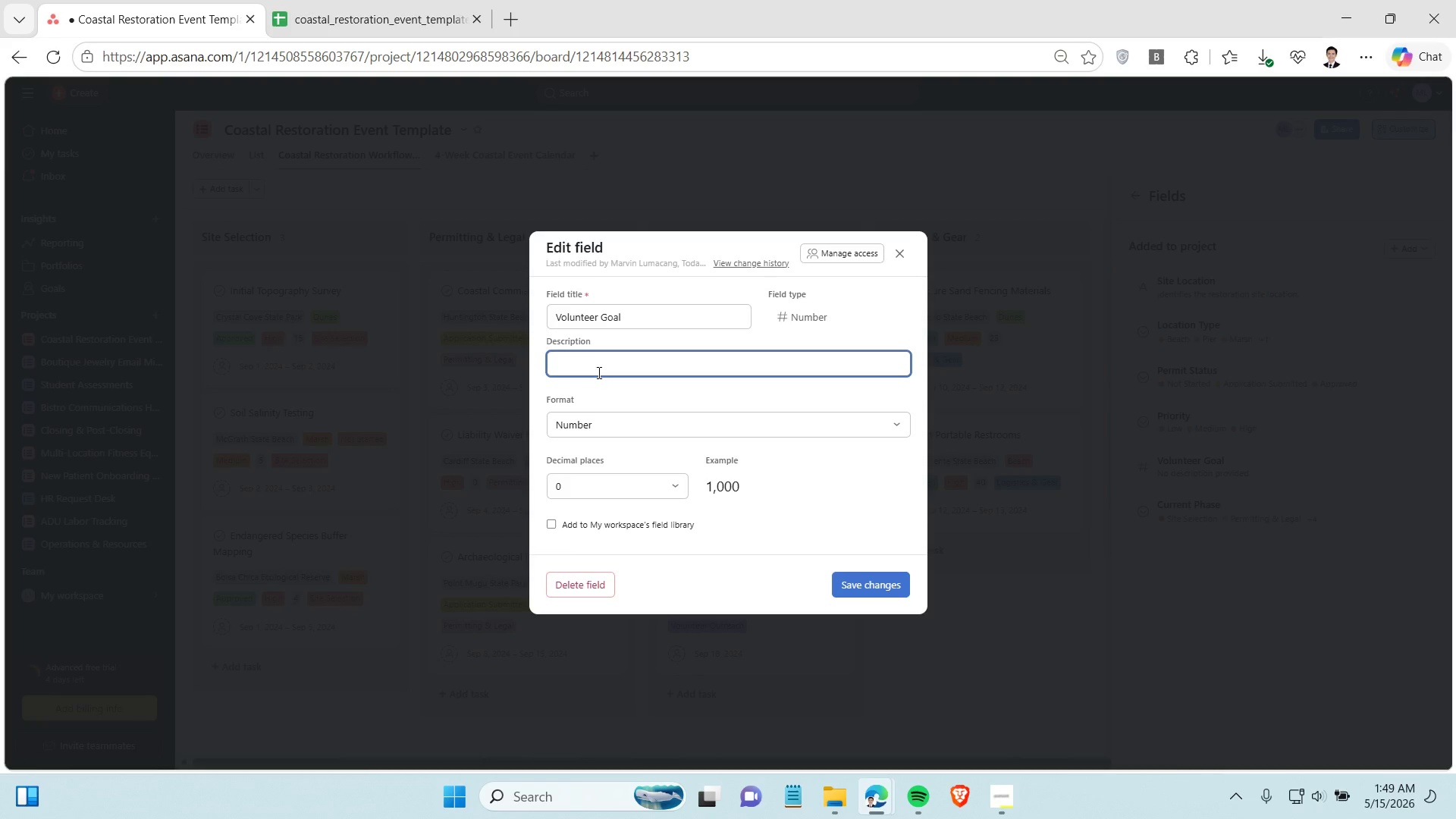 
type(Tracksthe)
key(Backspace)
key(Backspace)
key(Backspace)
key(Backspace)
type(s the target number of volunteers needed for the event.)
 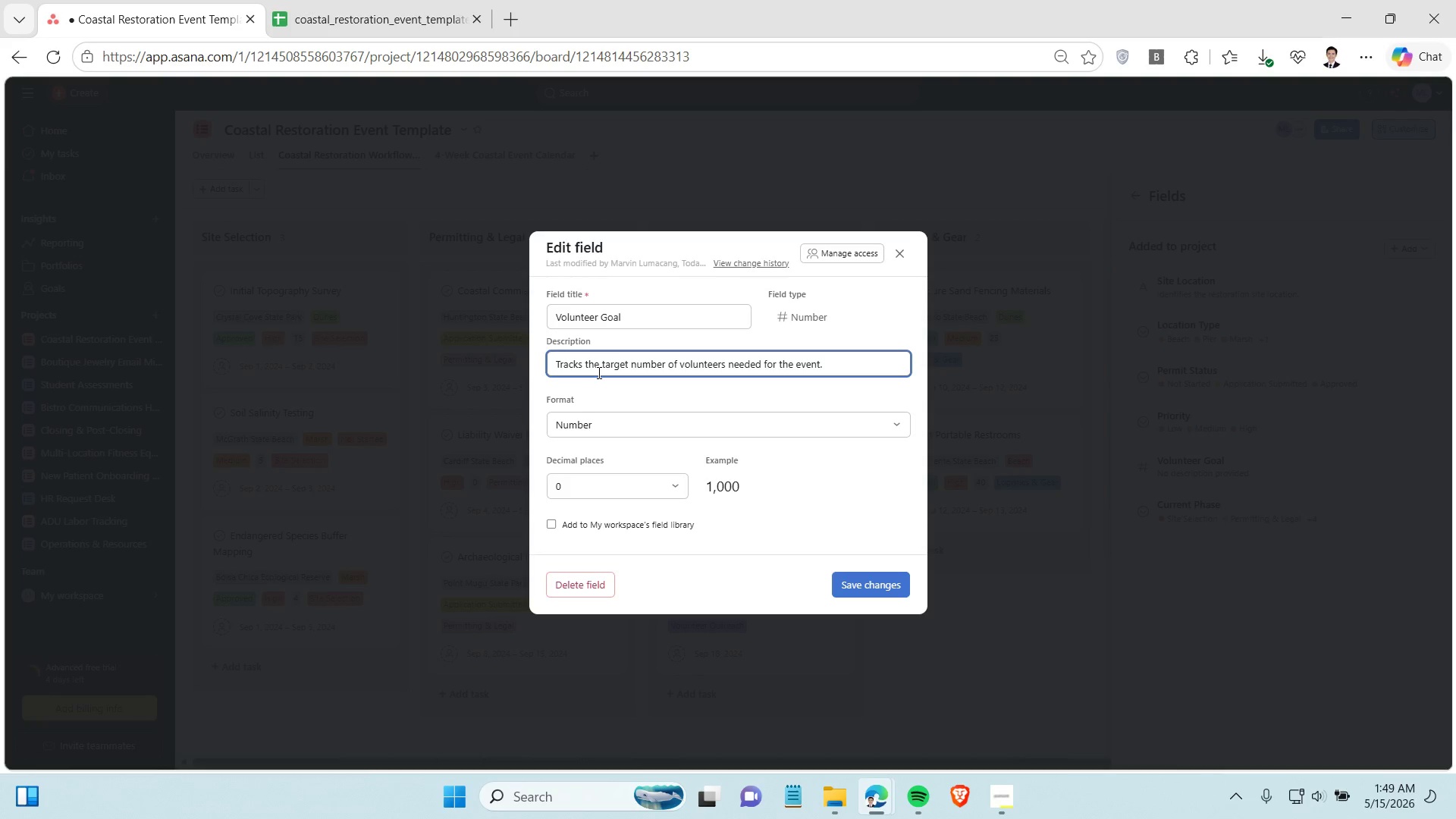 
wait(9.84)
 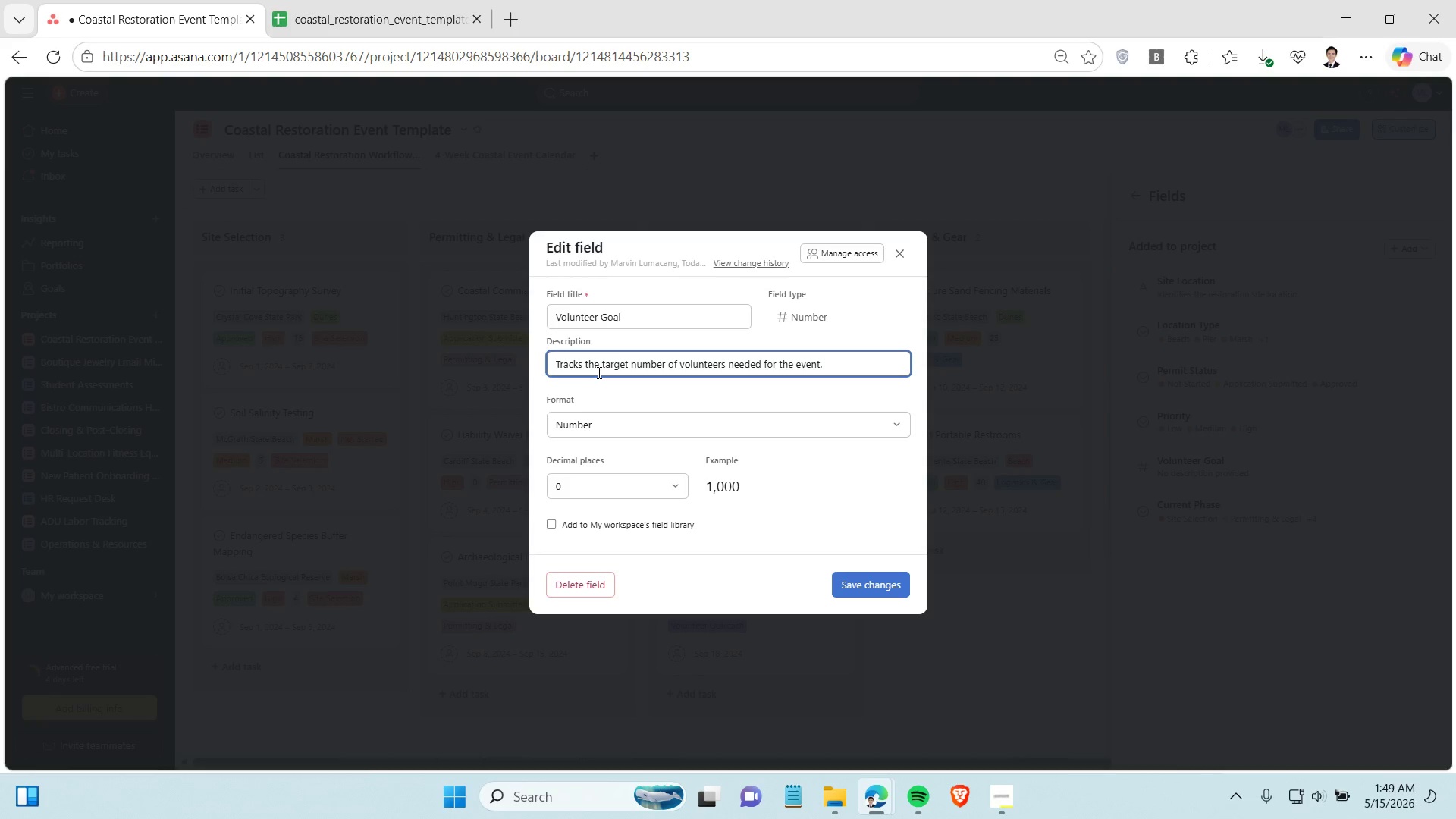 
left_click([870, 589])
 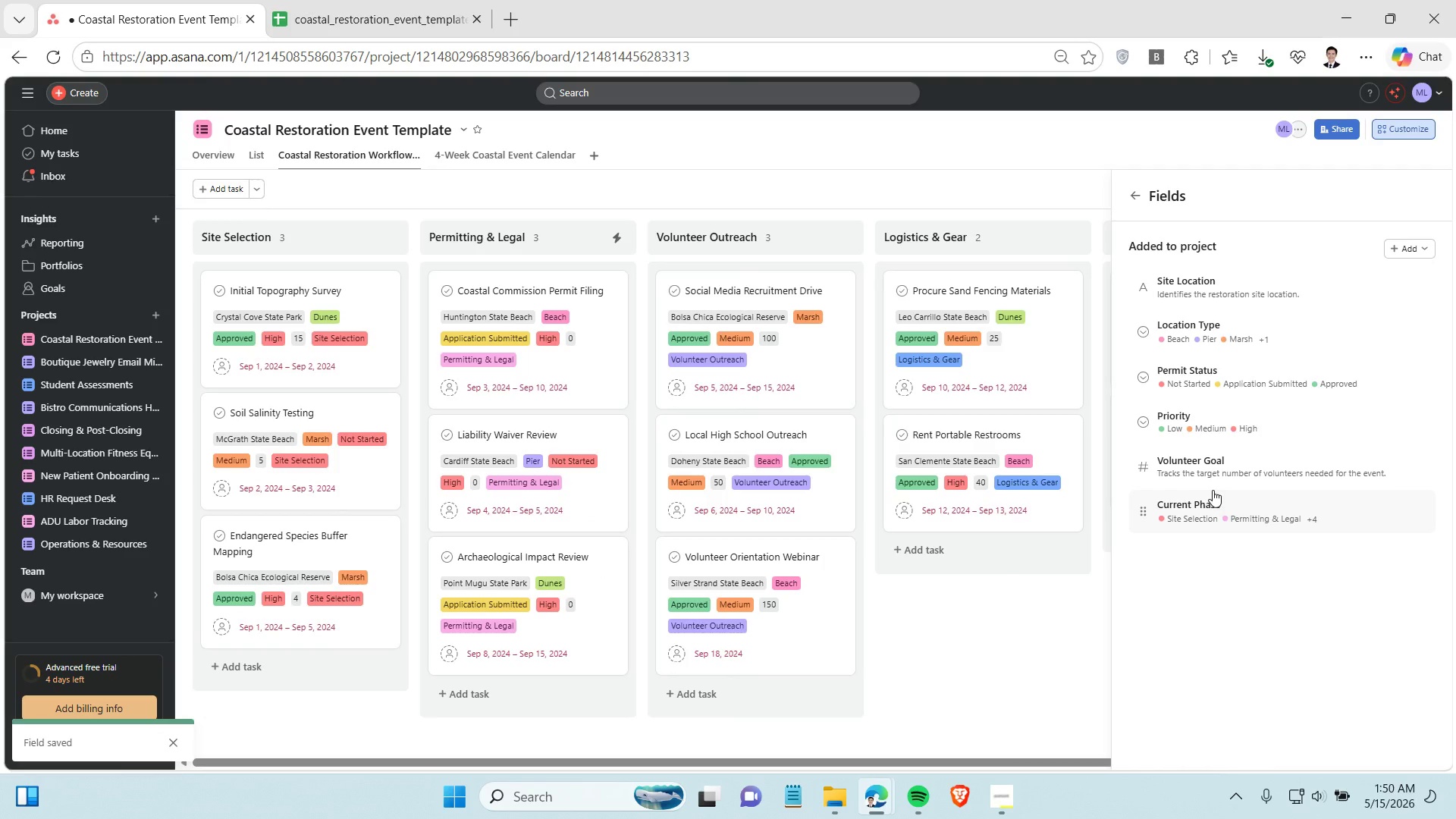 
left_click([1217, 507])
 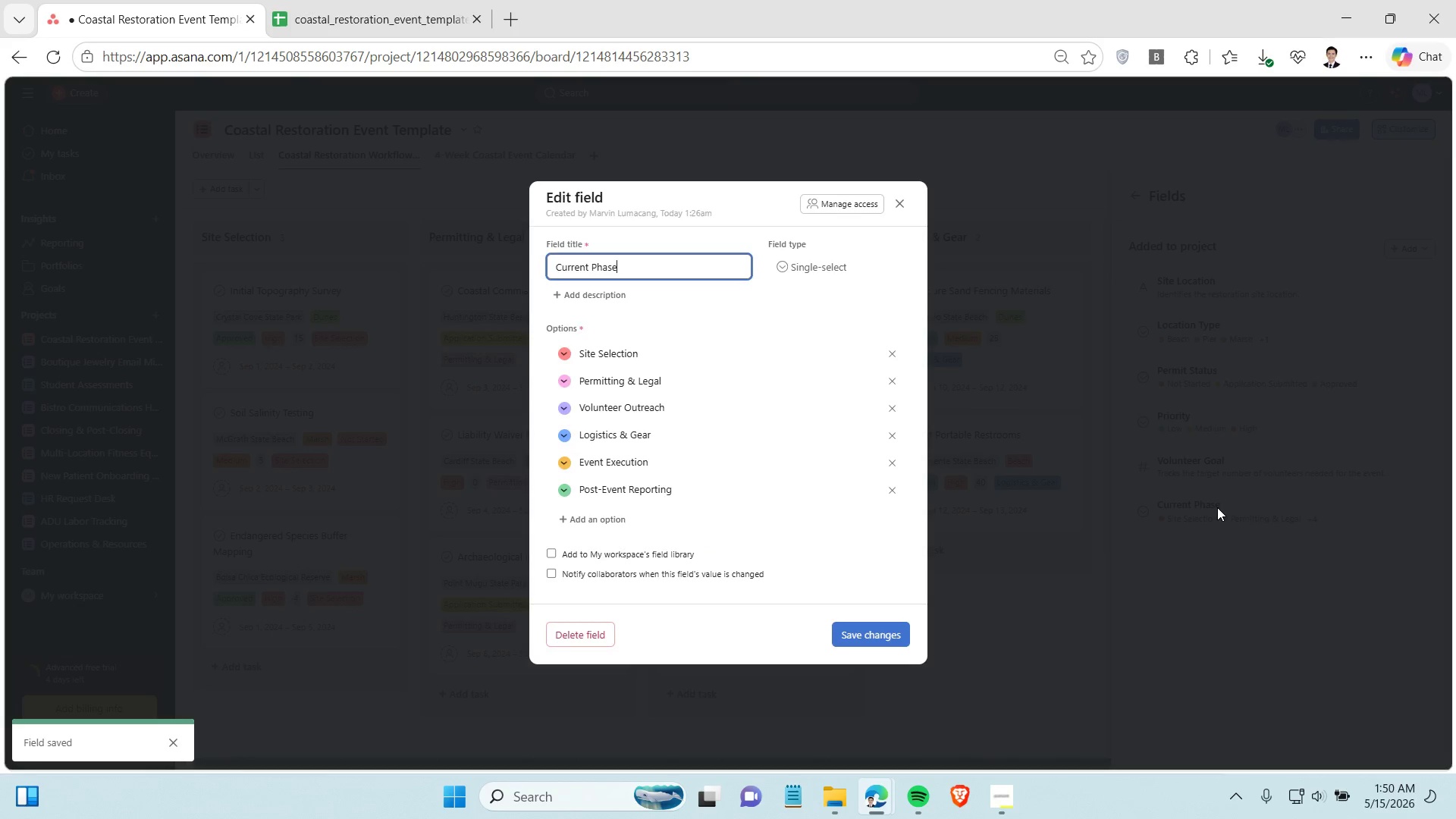 
wait(7.17)
 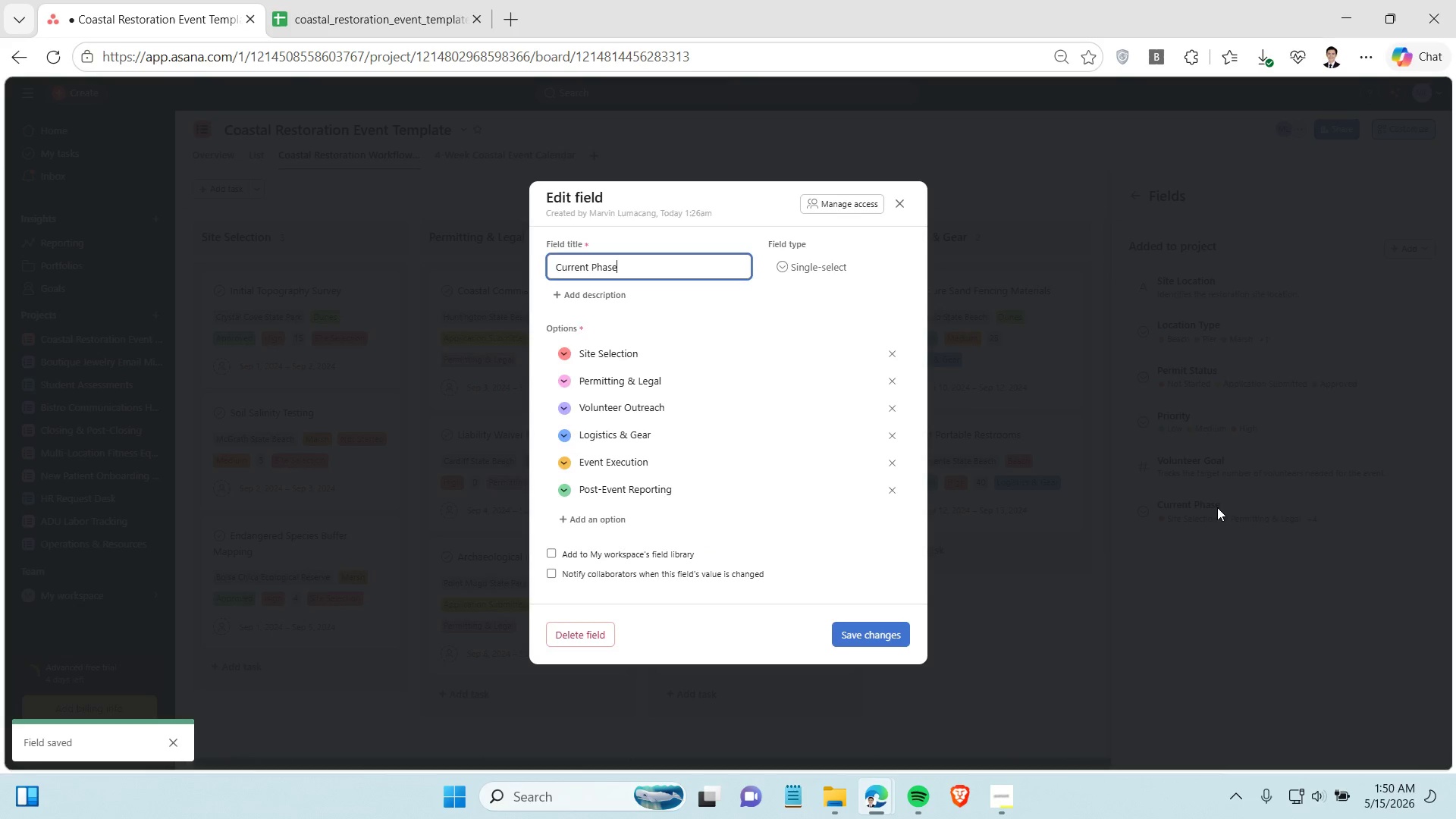 
left_click([606, 291])
 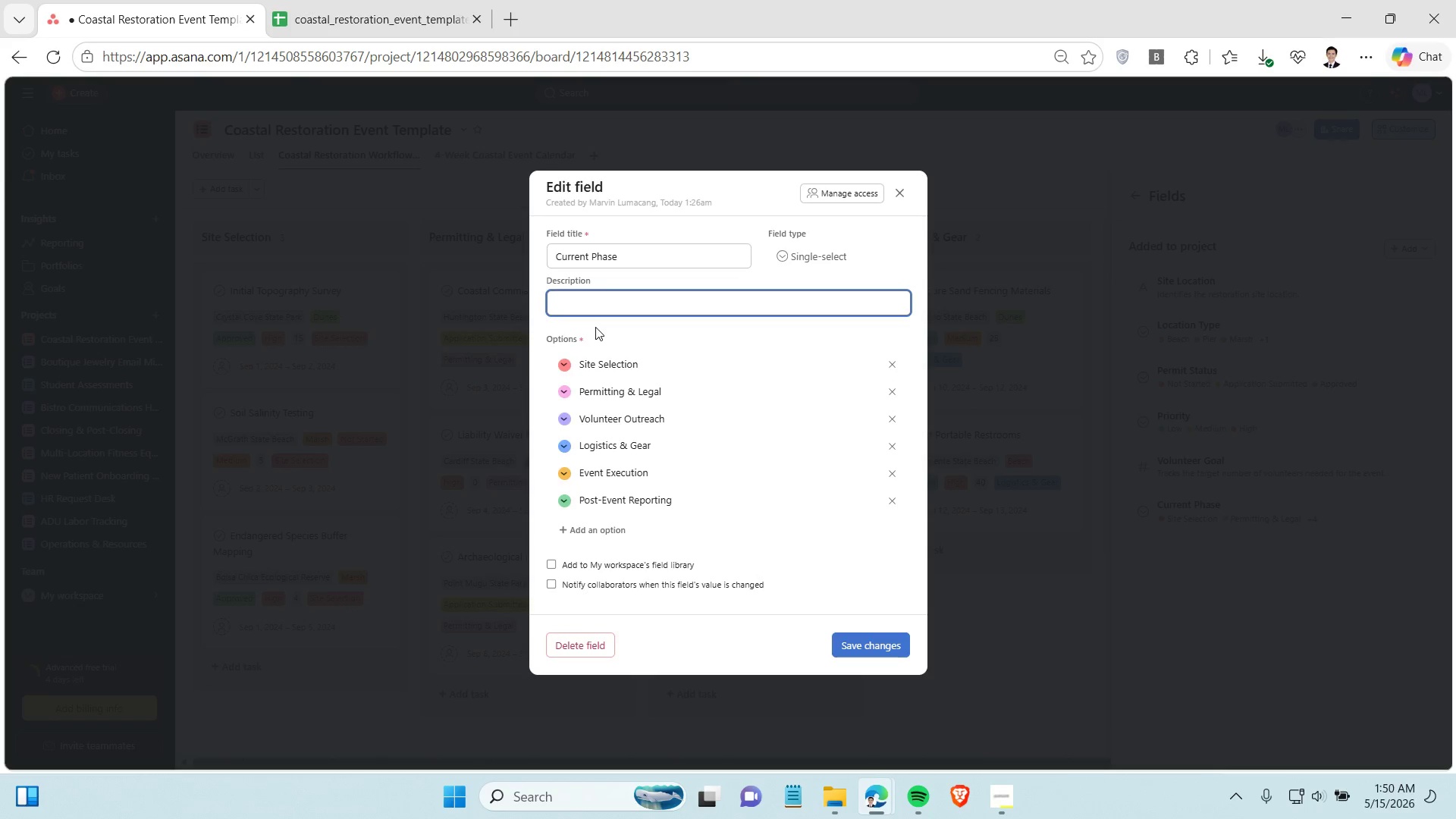 
type(Shoes)
key(Backspace)
key(Backspace)
type(ws the current stage of the task within the event workflow.)
 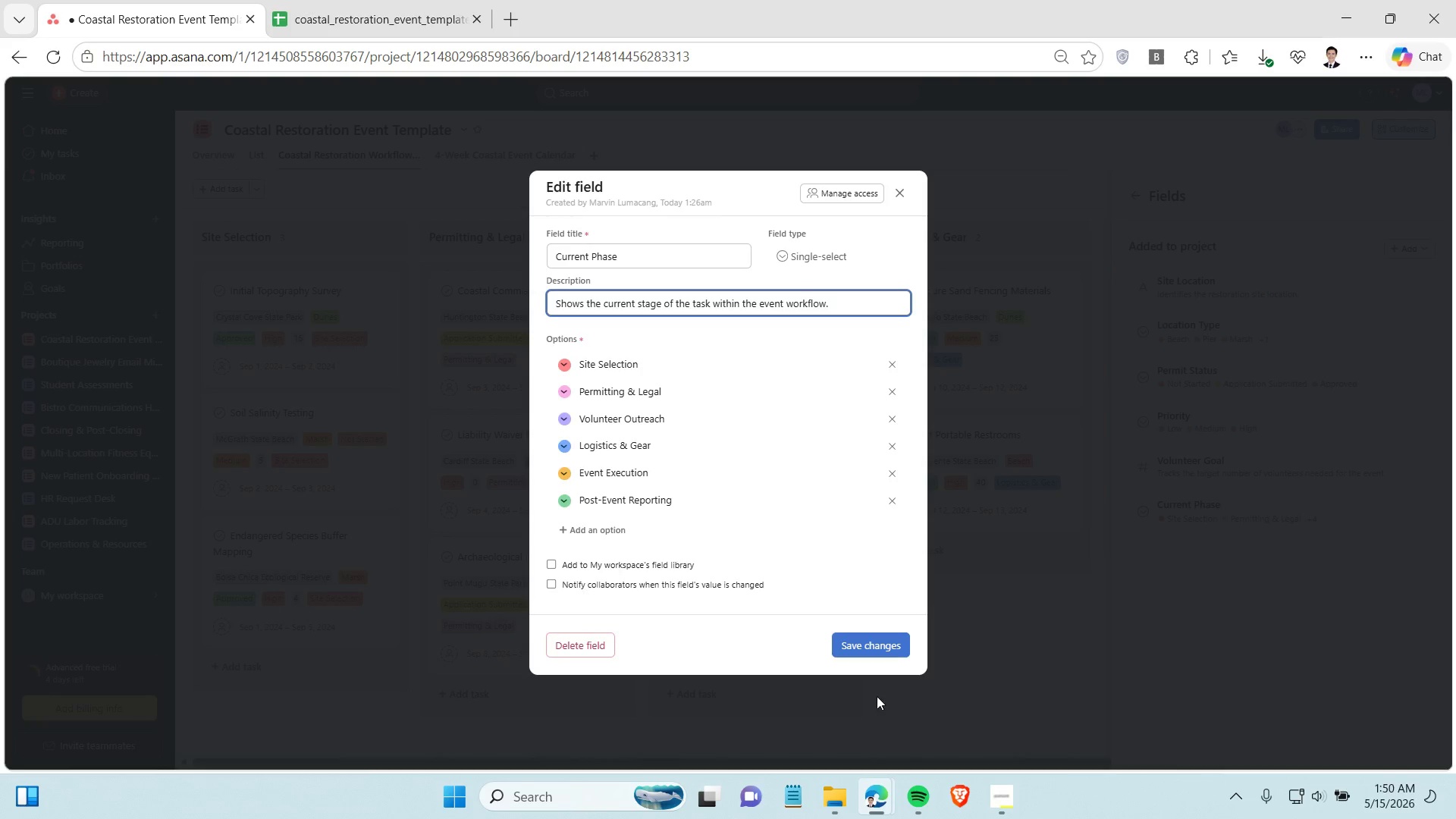 
left_click([883, 638])
 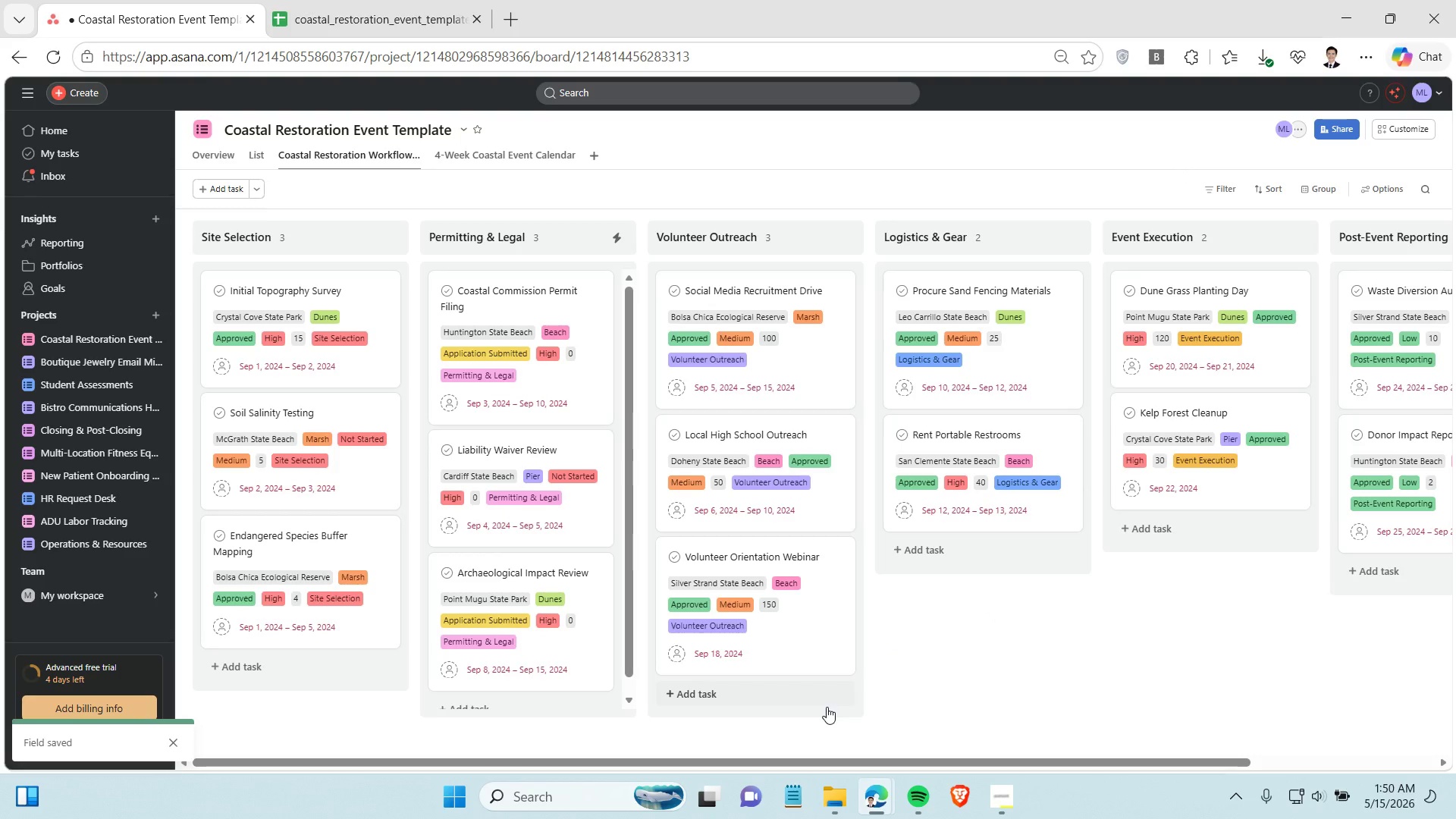 
wait(6.12)
 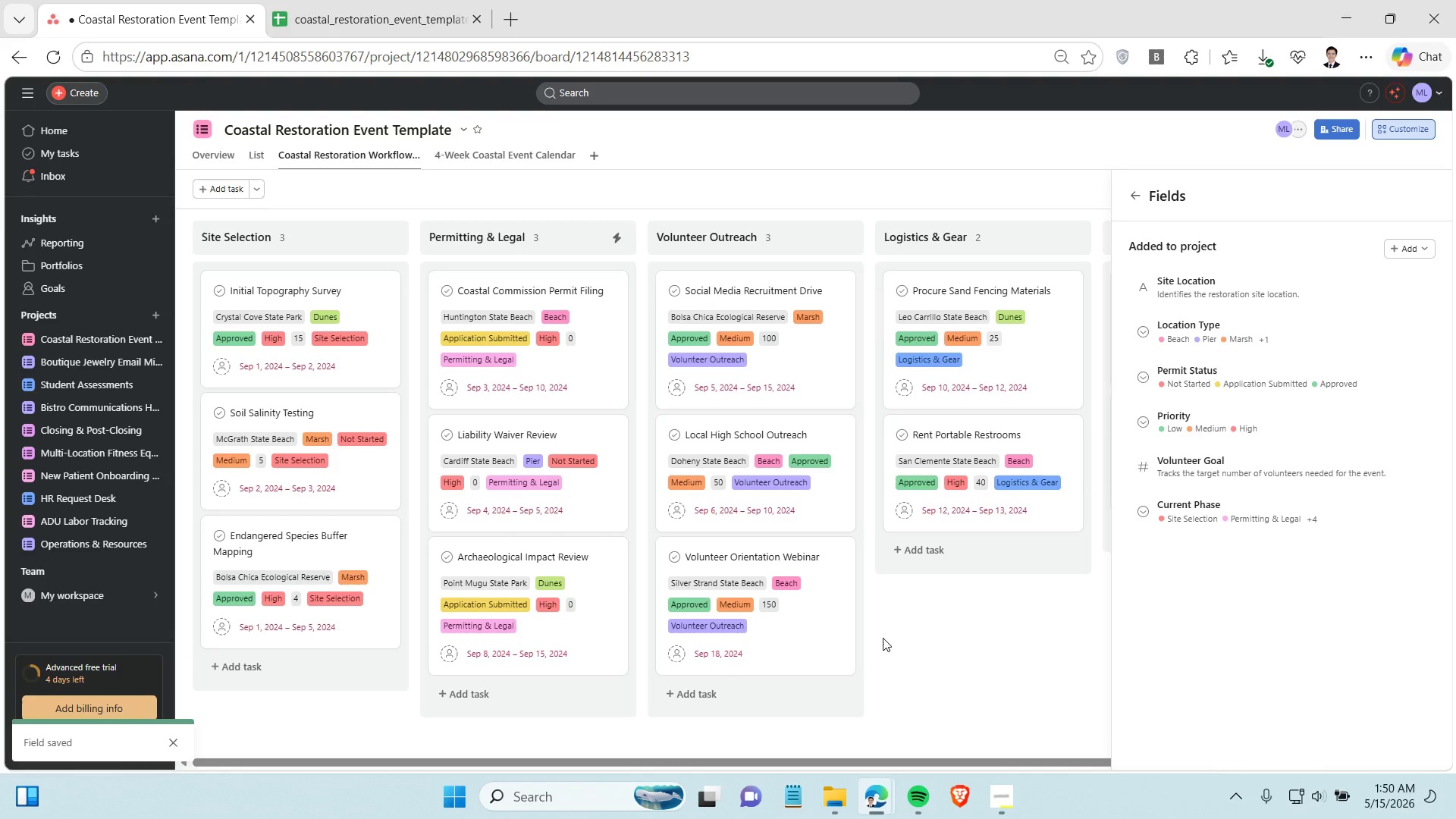 
left_click_drag(start_coordinate=[841, 764], to_coordinate=[853, 770])
 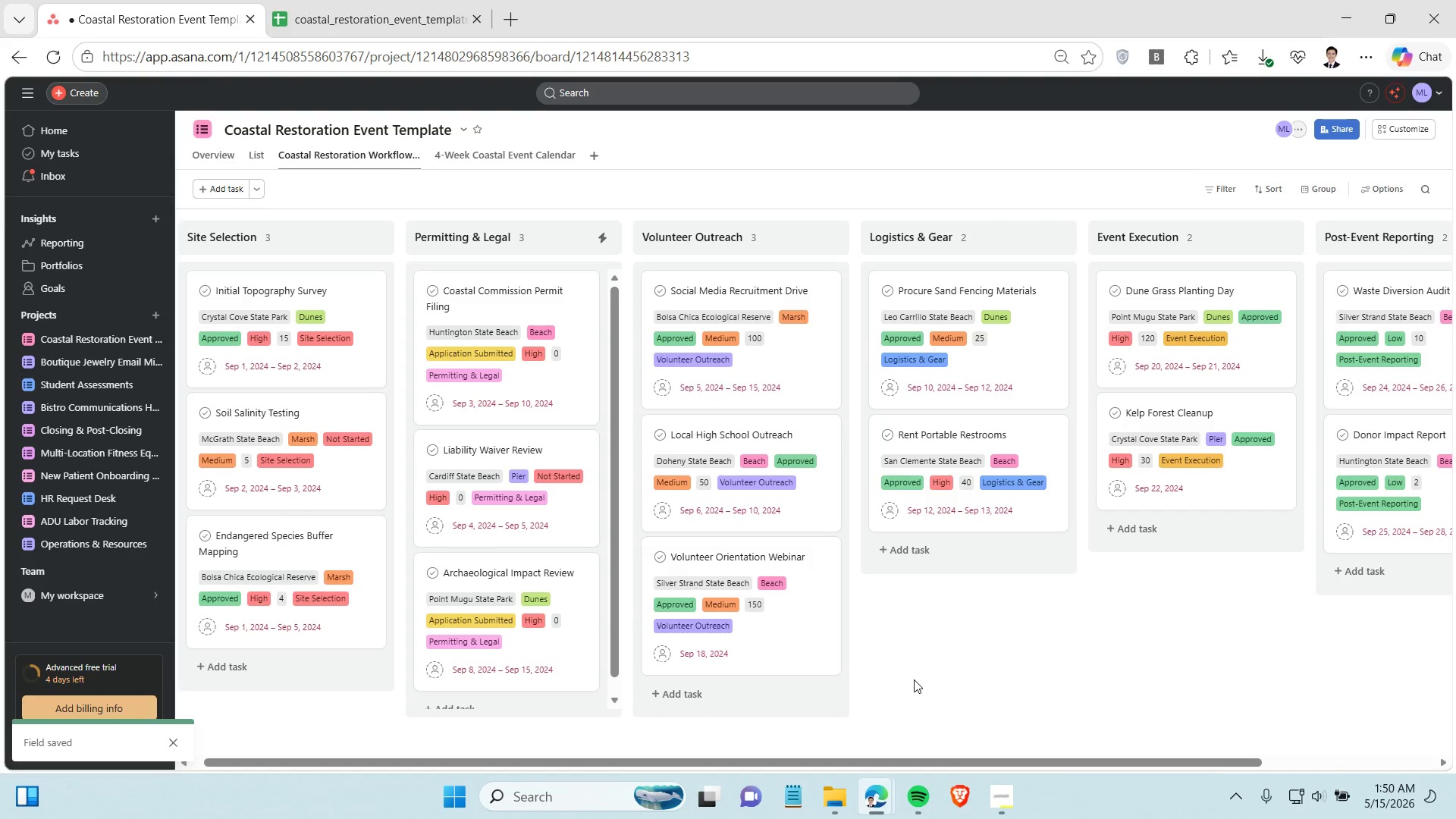 
left_click([914, 680])
 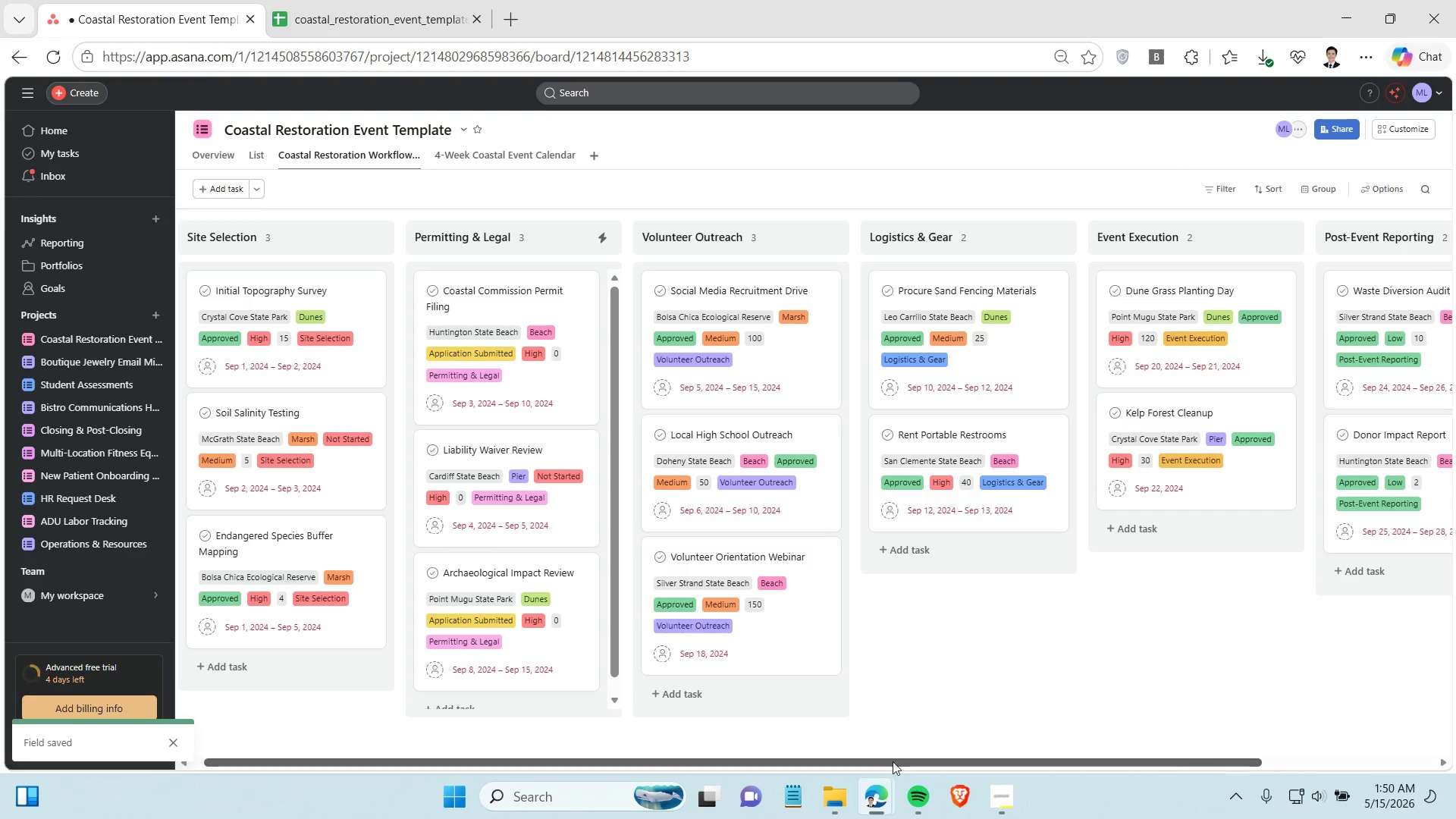 
left_click_drag(start_coordinate=[893, 761], to_coordinate=[868, 758])
 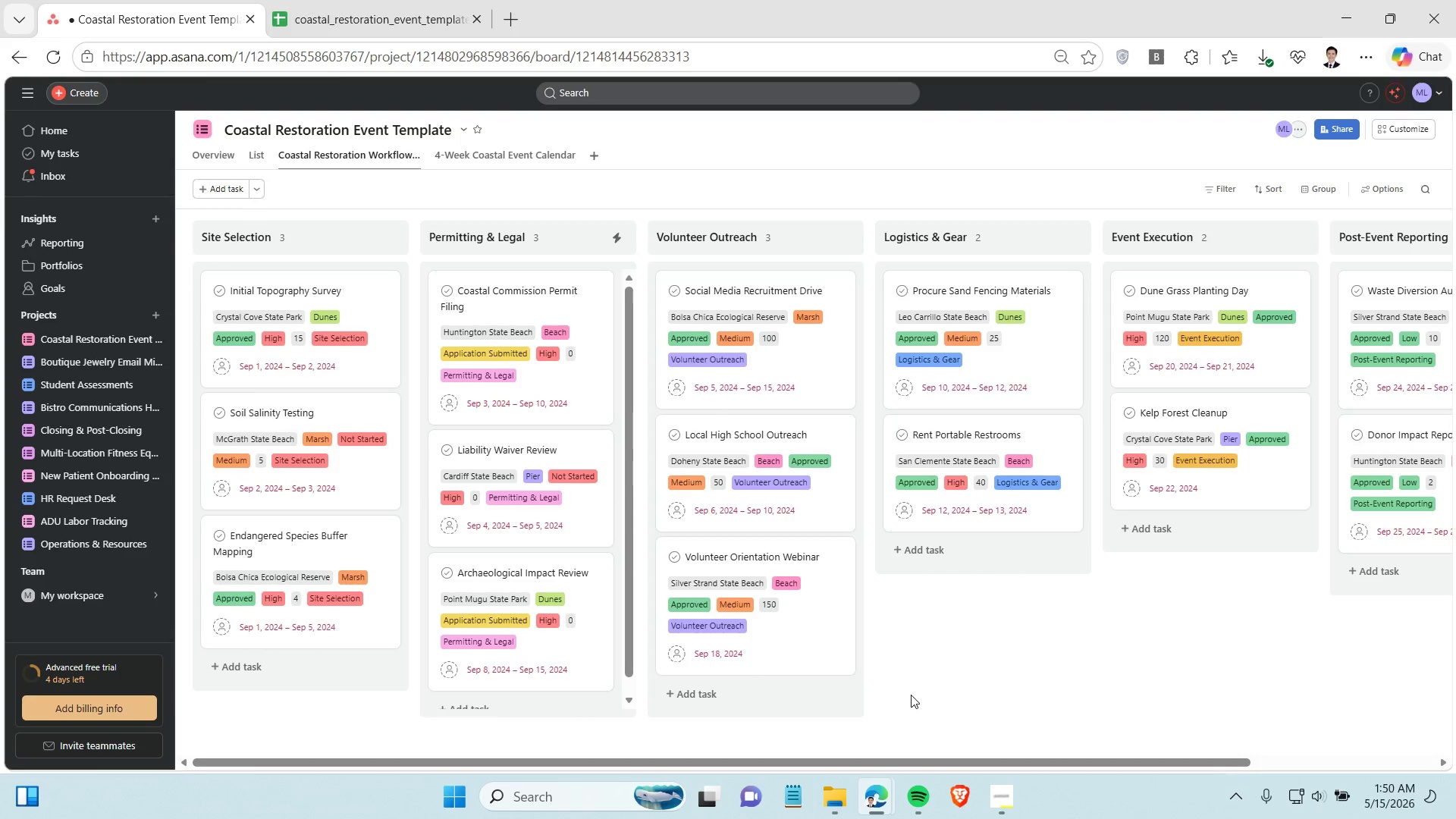 
left_click([911, 695])
 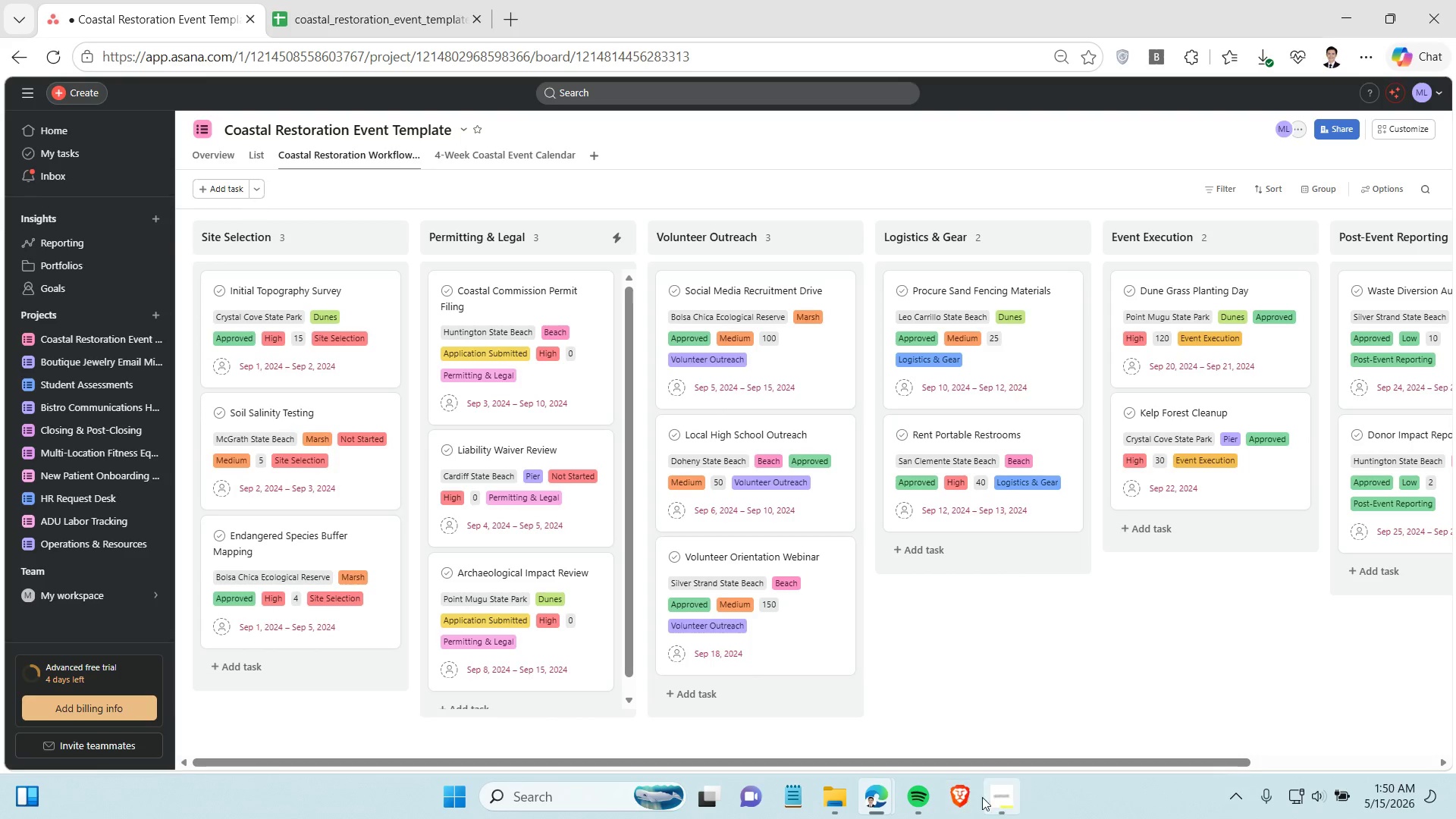 
left_click([1003, 797])
 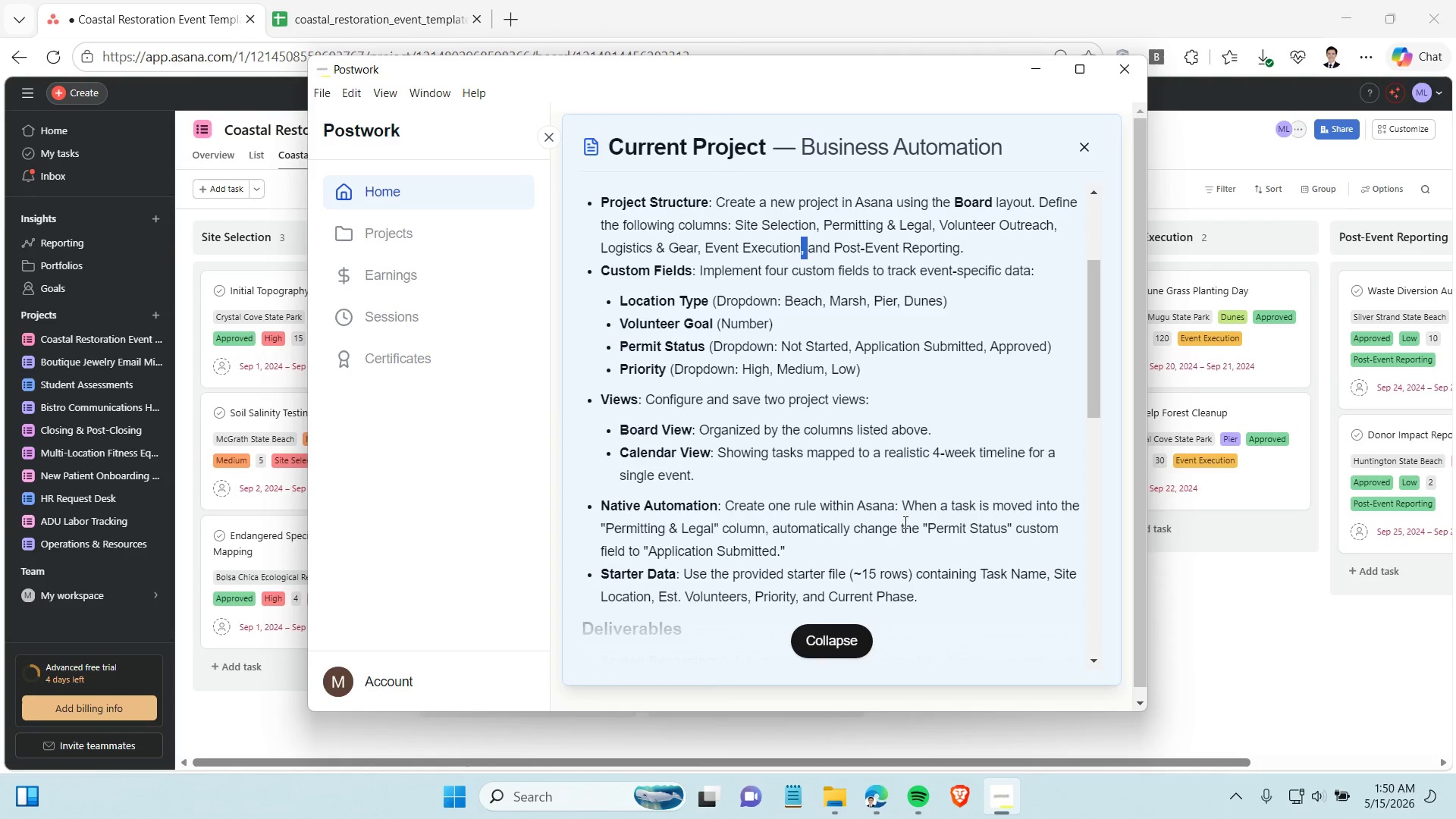 
scroll: coordinate [904, 521], scroll_direction: down, amount: 1.0